 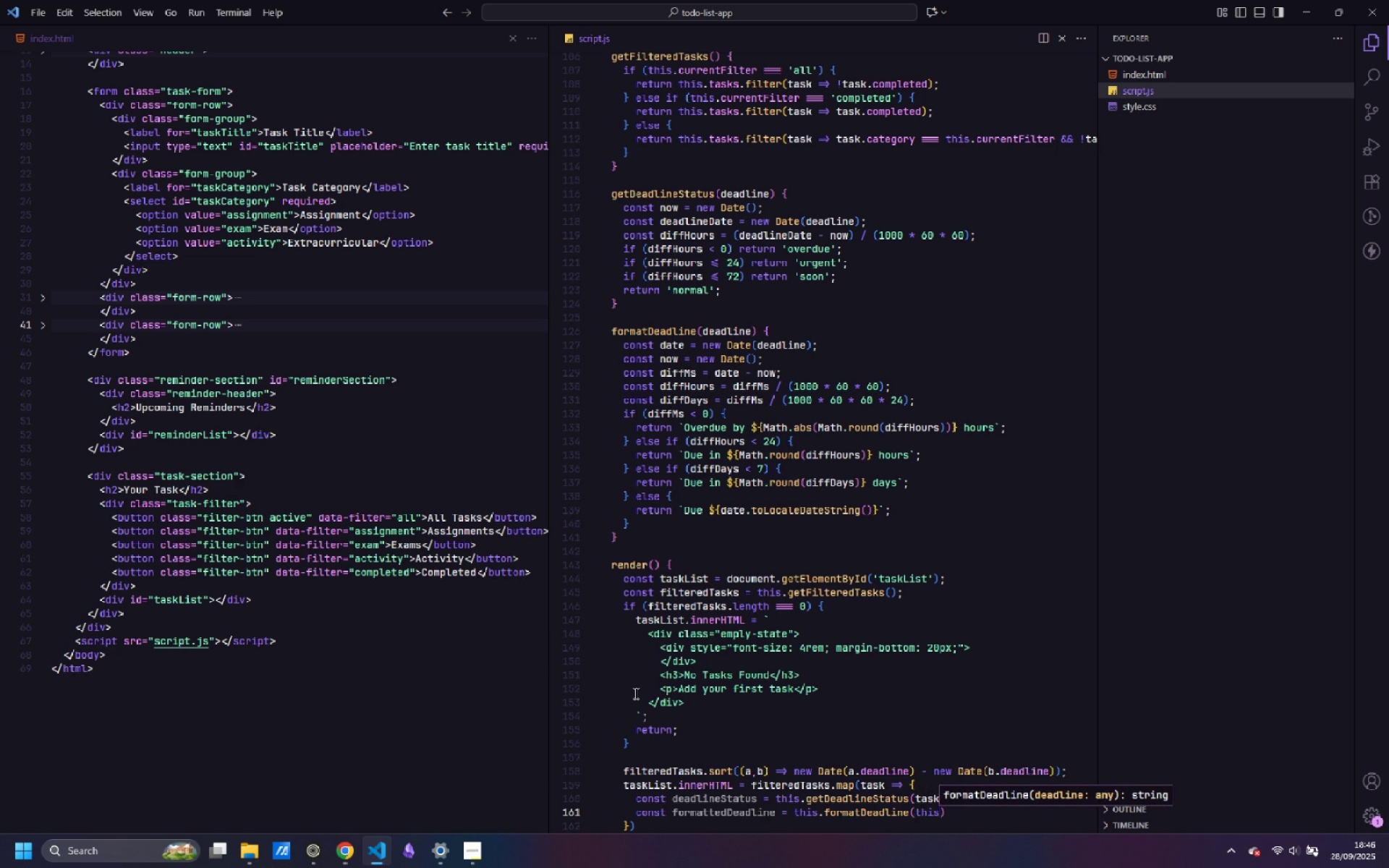 
key(Control+ControlLeft)
 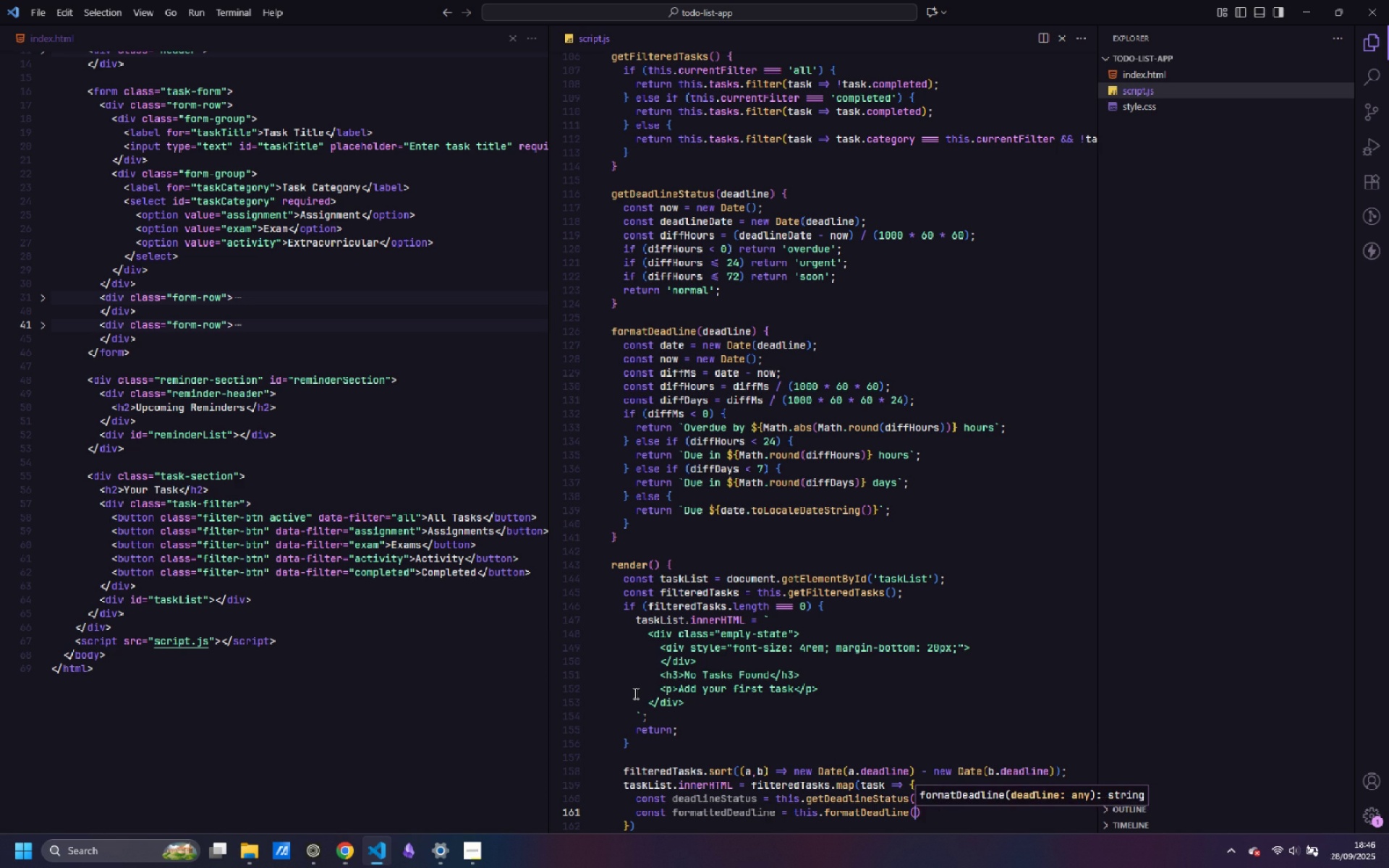 
key(Control+Backspace)
 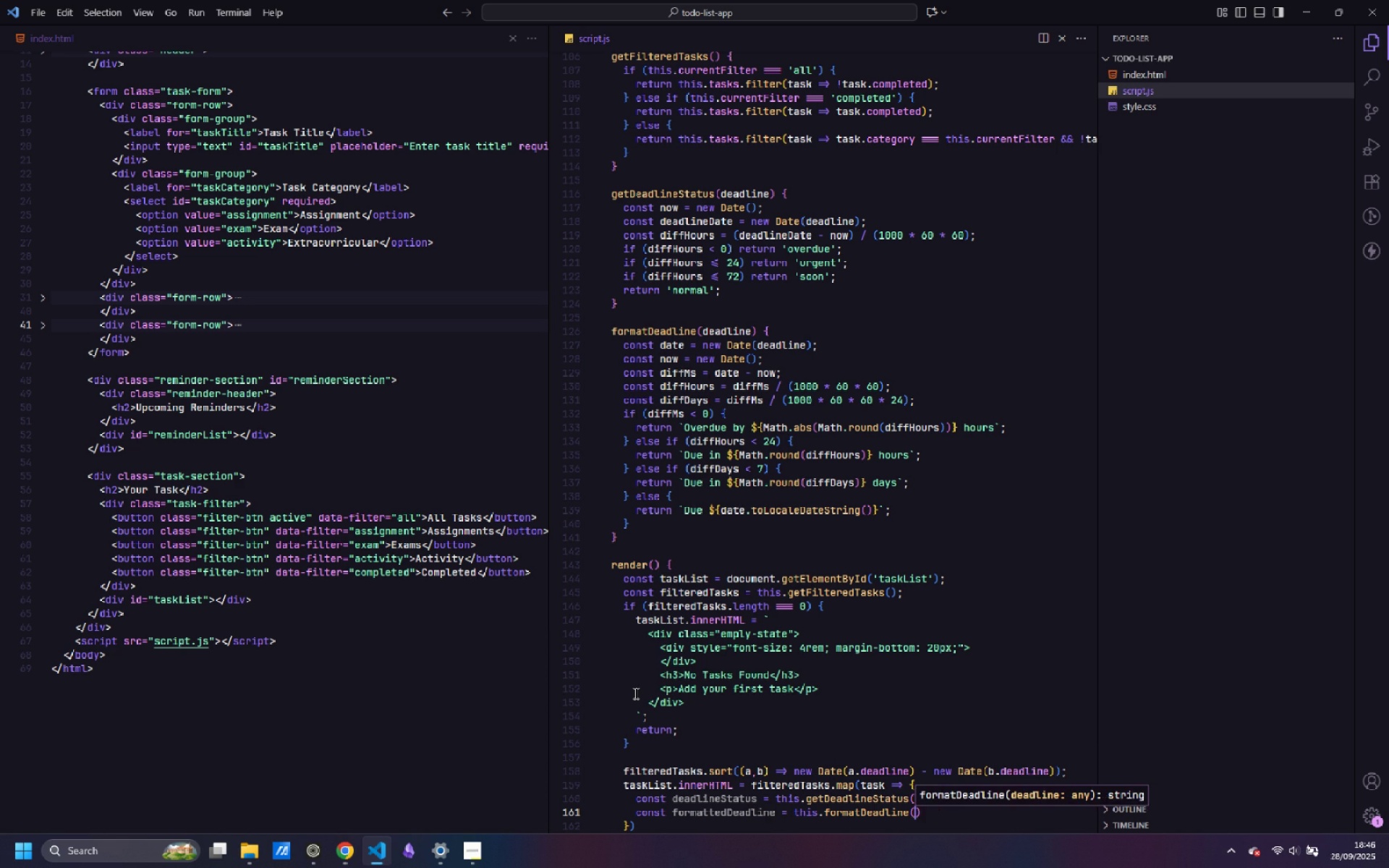 
type(task.dead)
 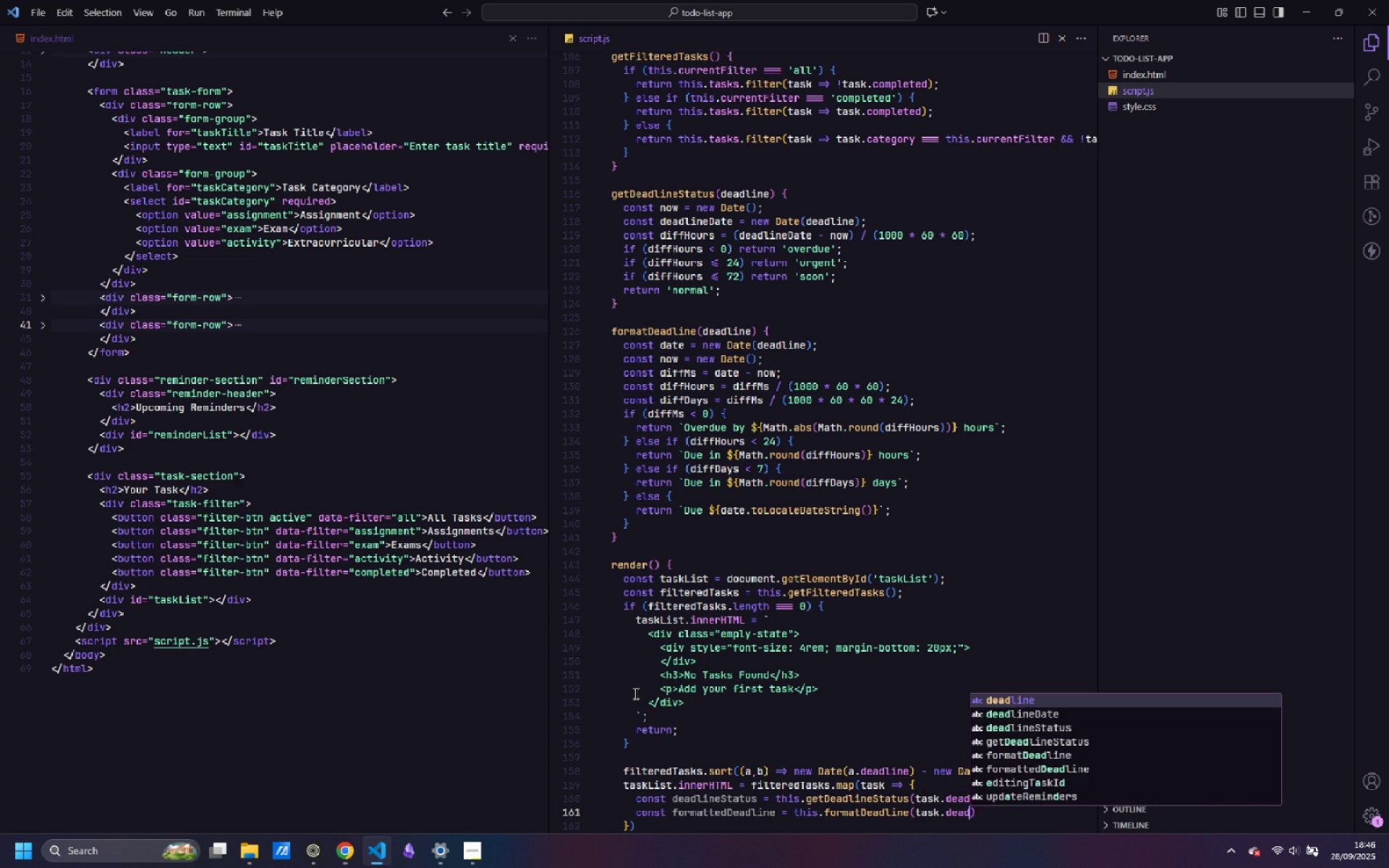 
key(Enter)
 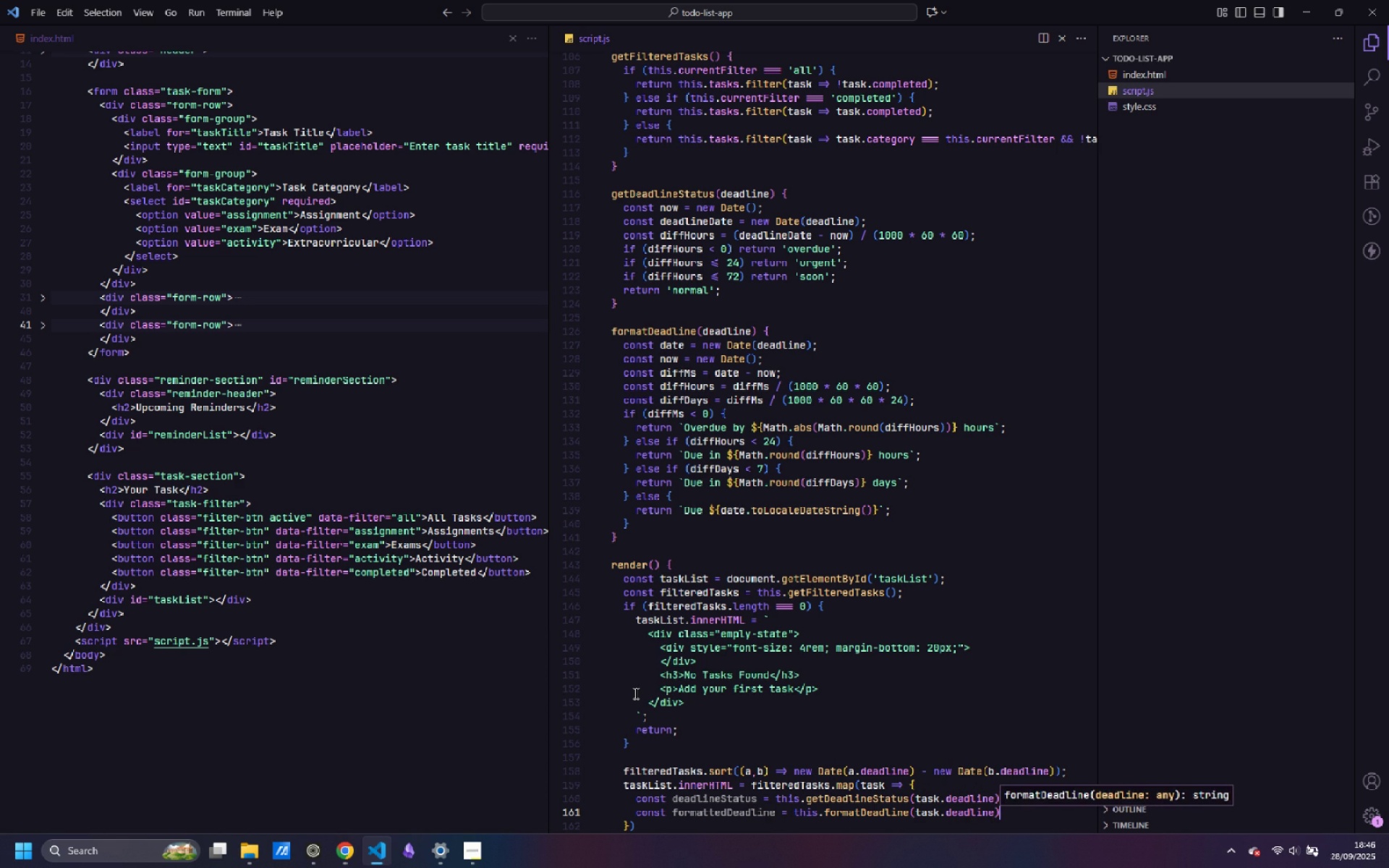 
key(ArrowRight)
 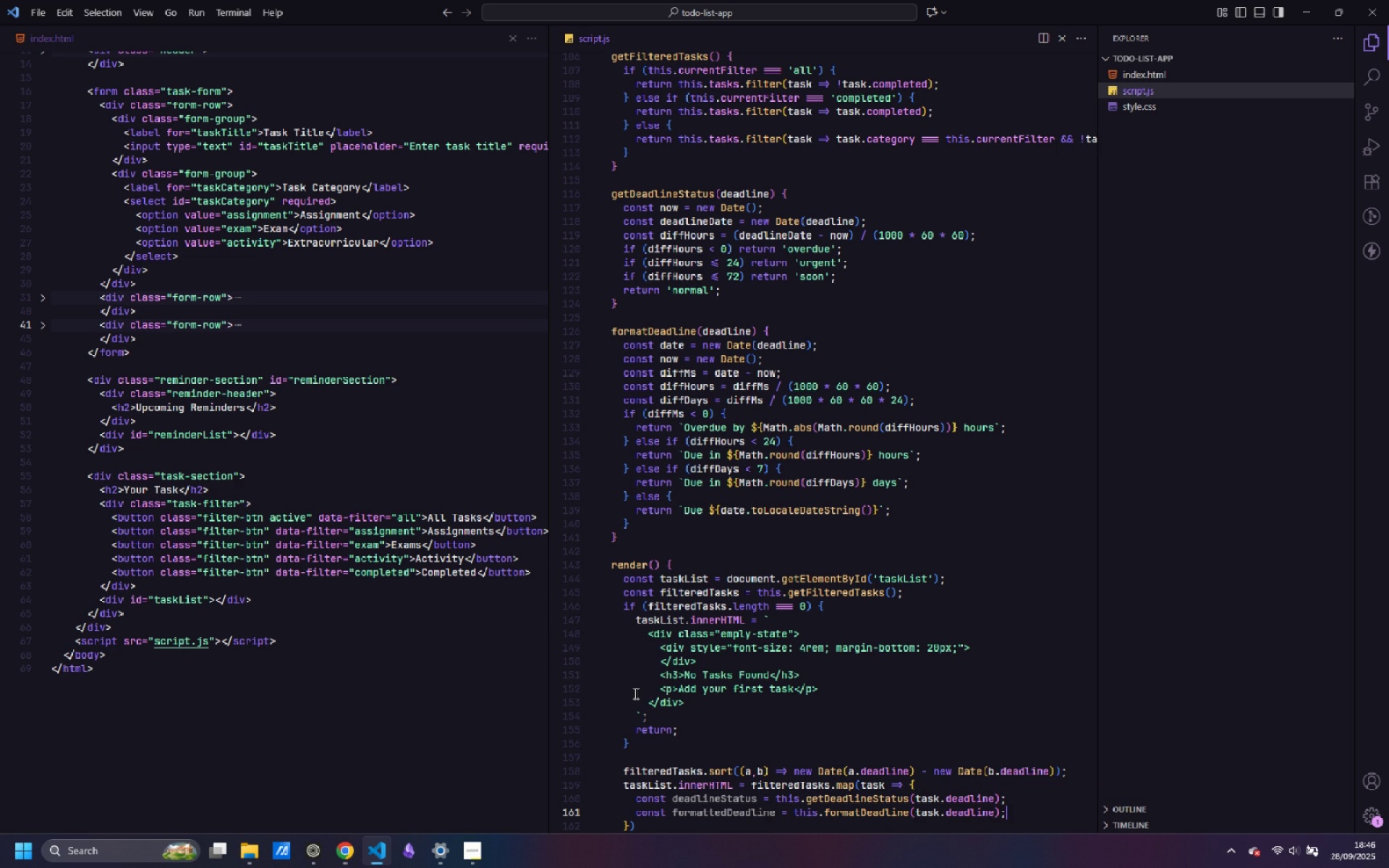 
key(Semicolon)
 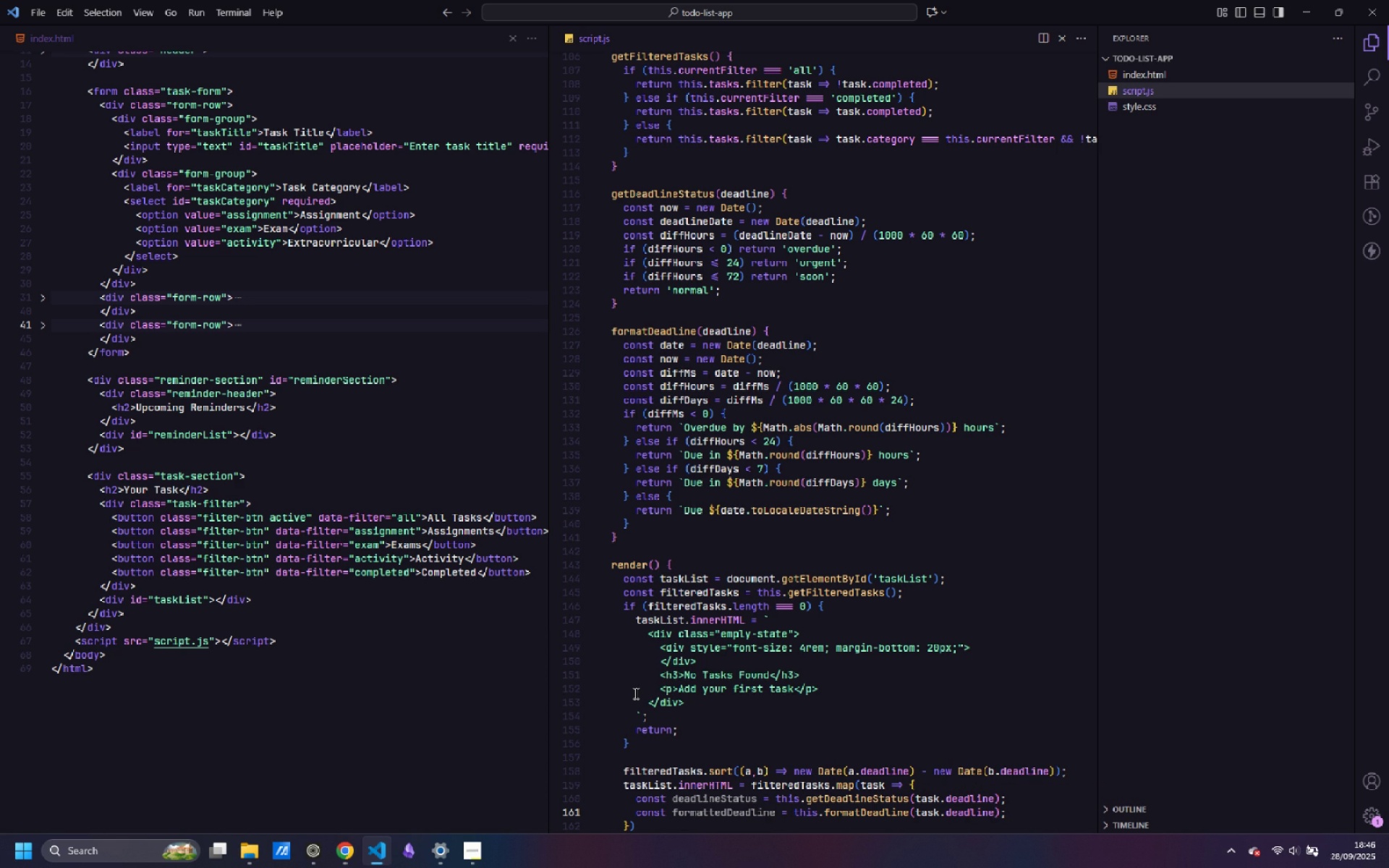 
wait(6.82)
 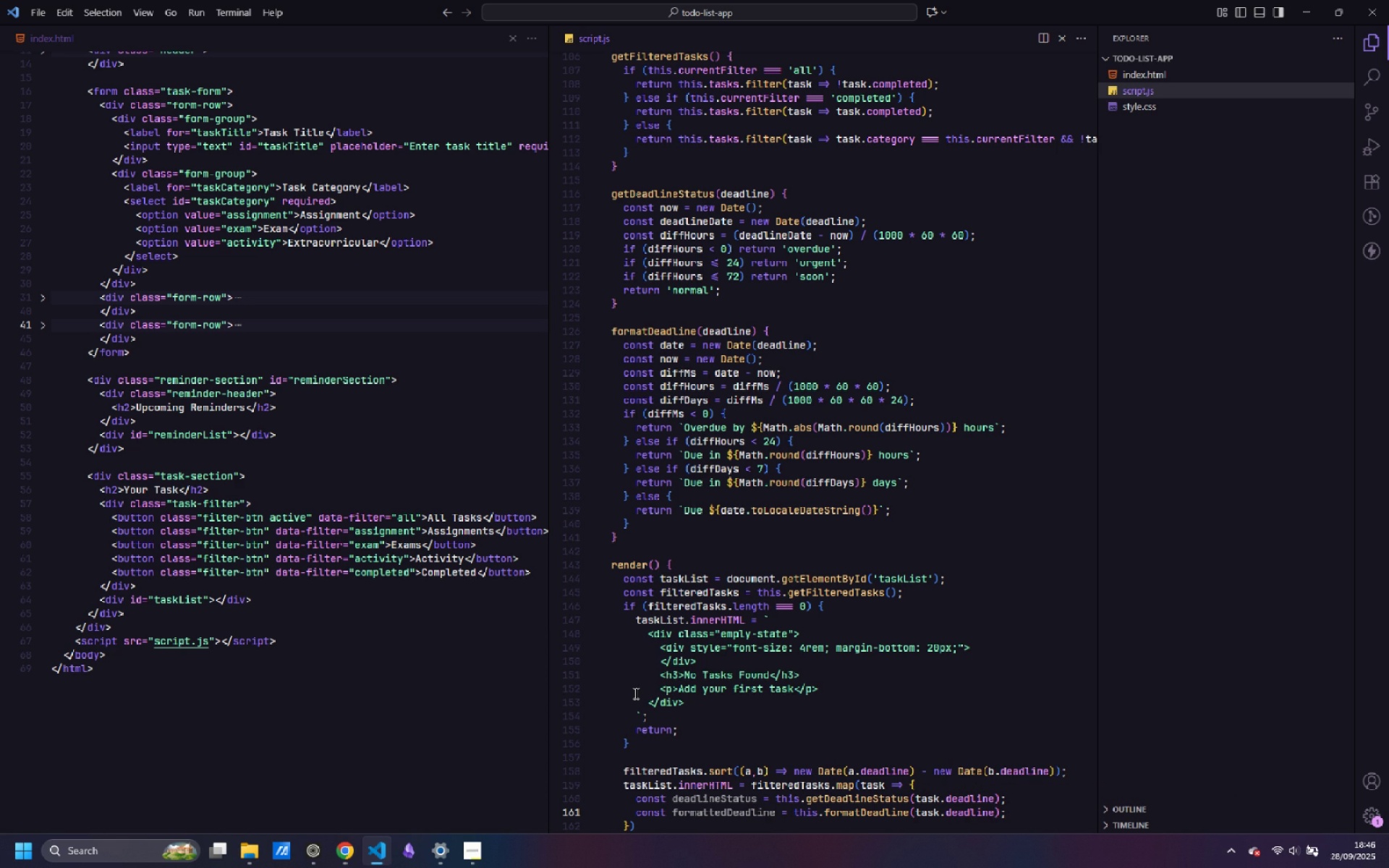 
key(Enter)
 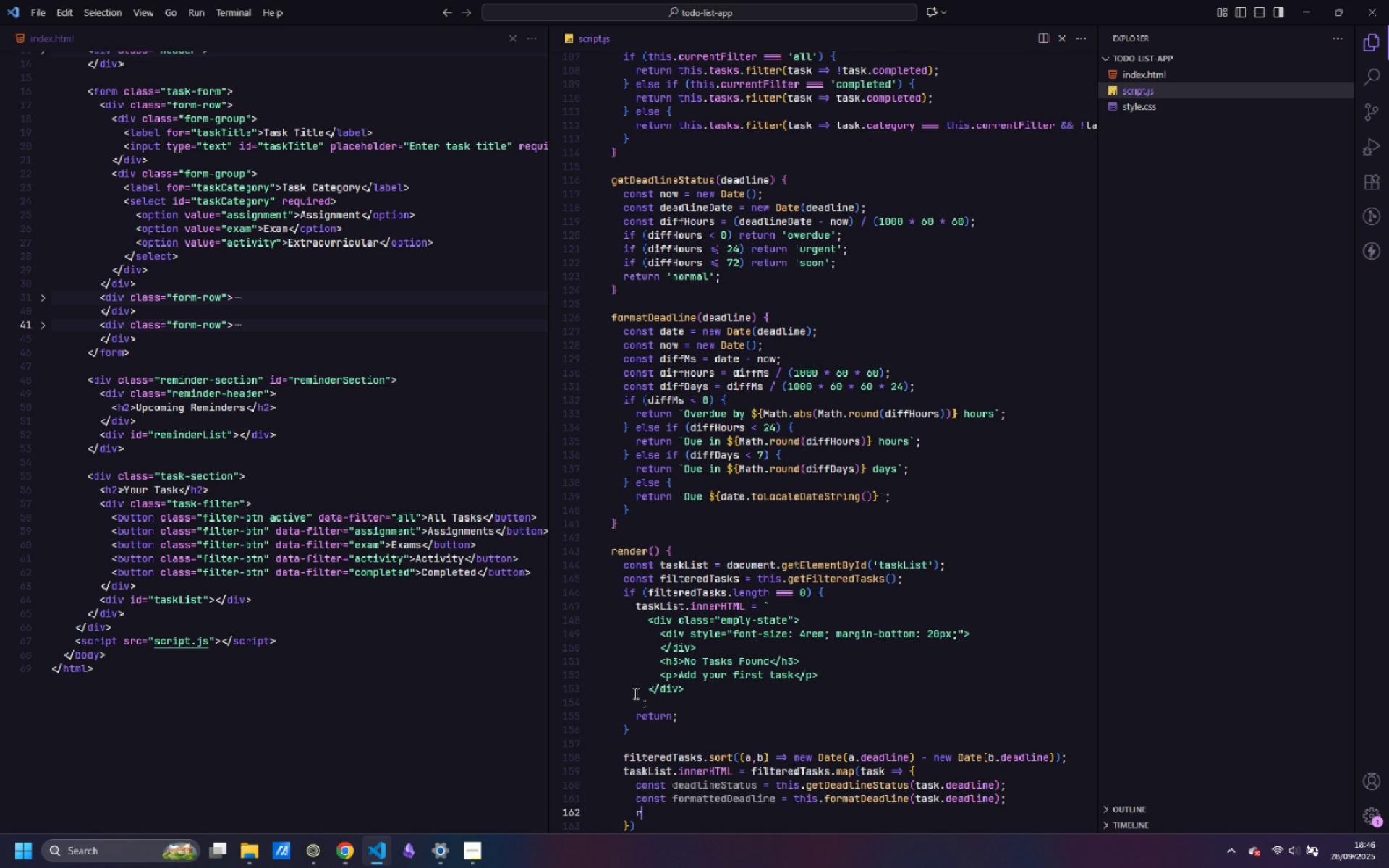 
type(retun)
key(Backspace)
type(rn `)
 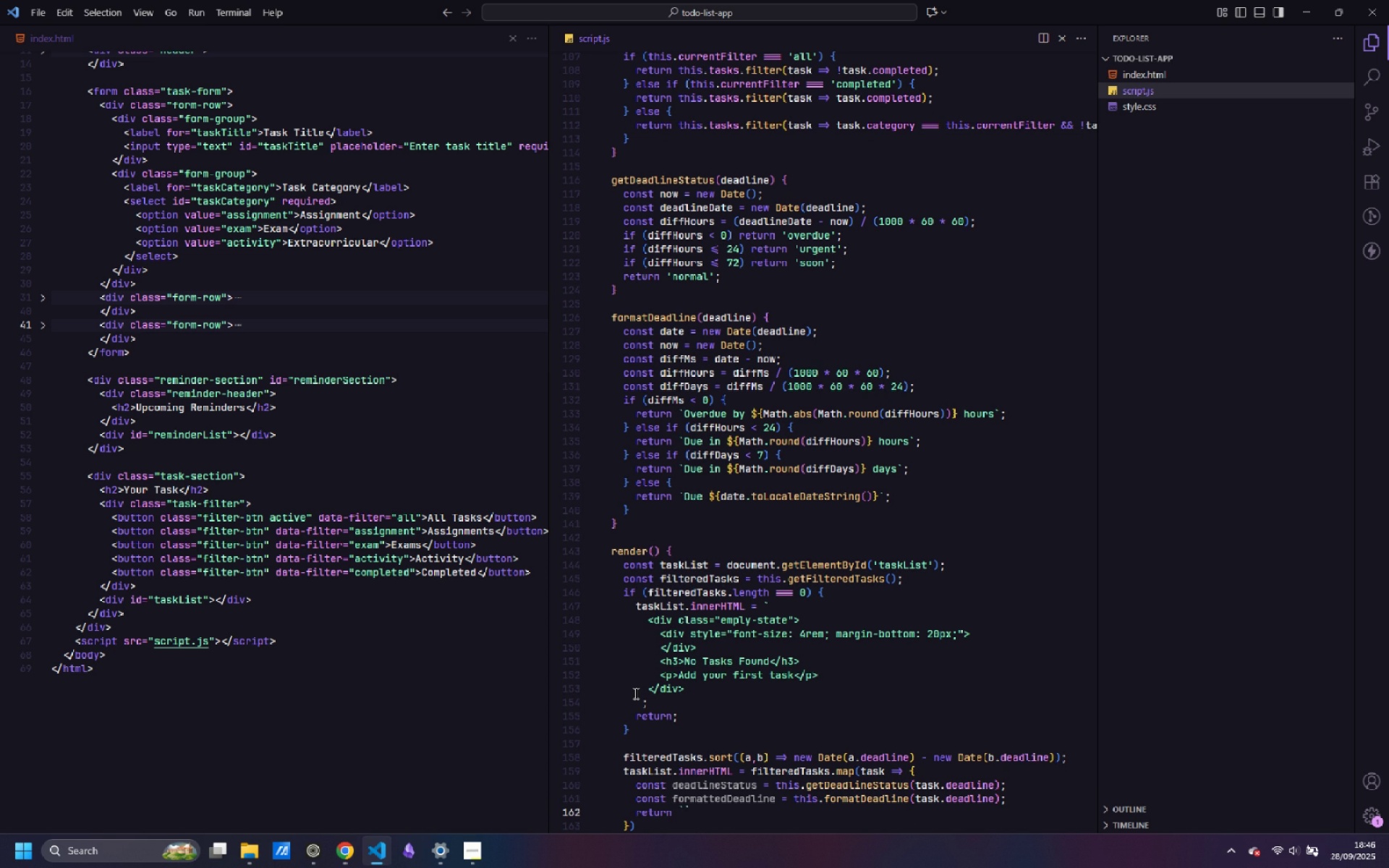 
key(Enter)
 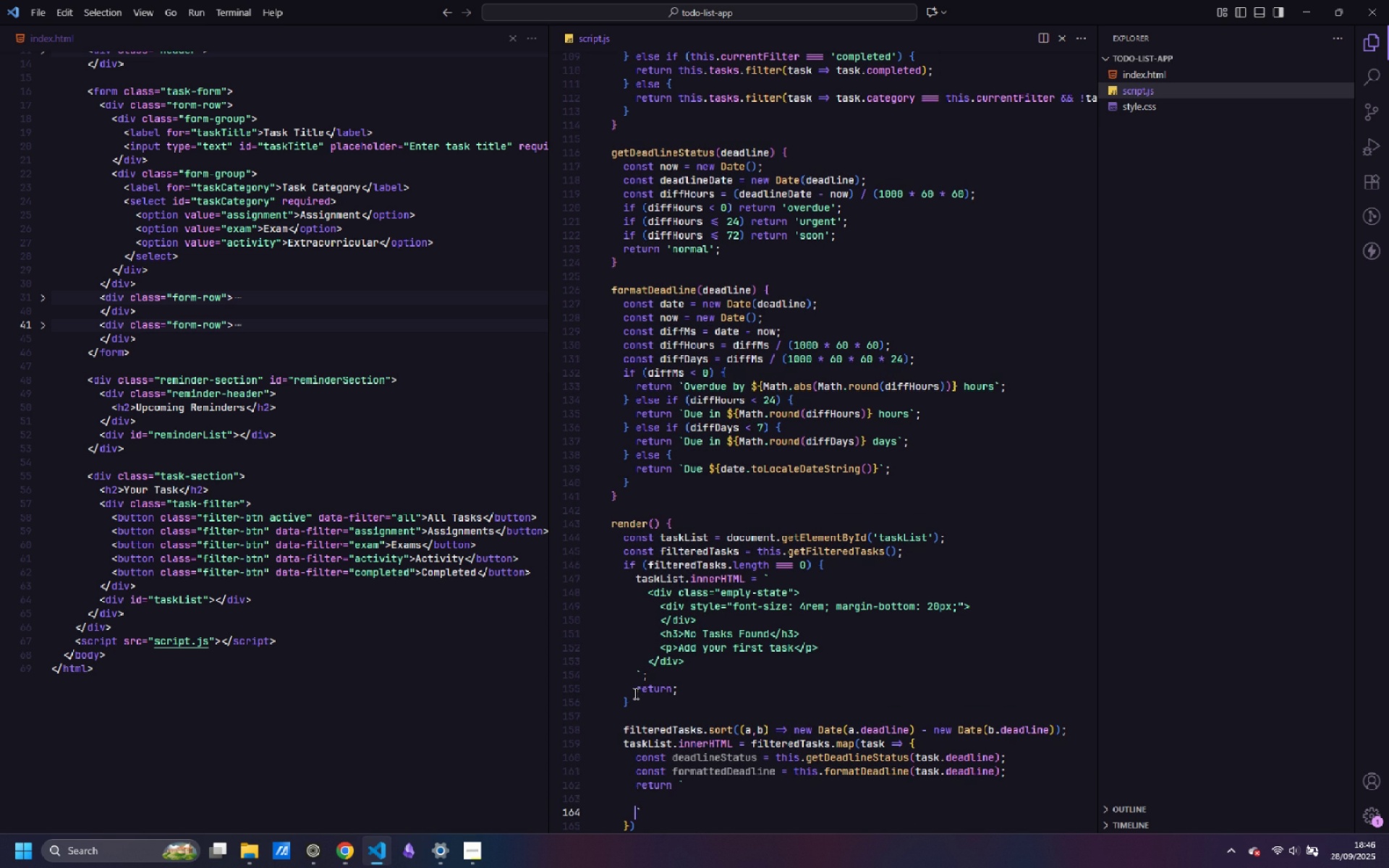 
key(Enter)
 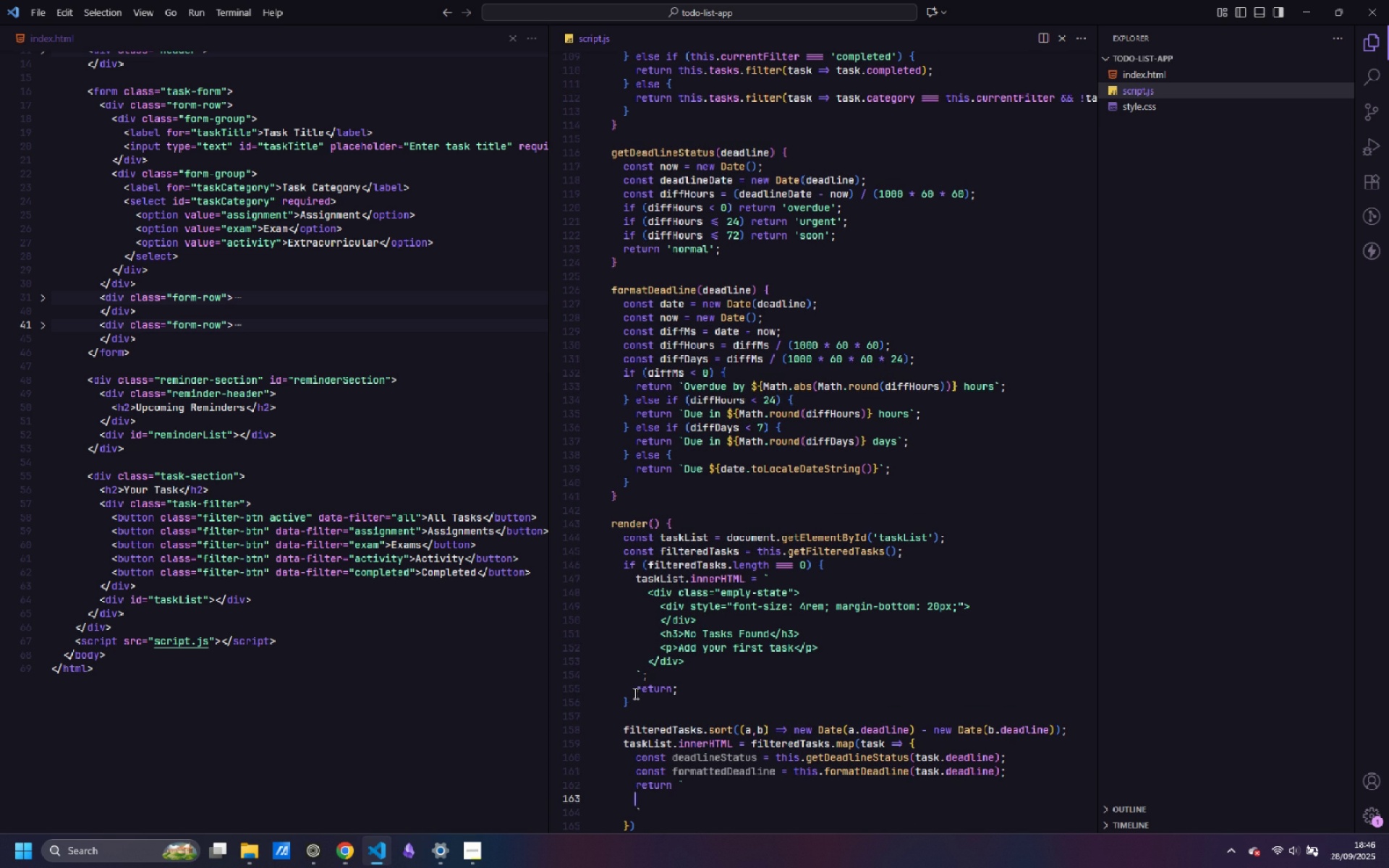 
key(ArrowUp)
 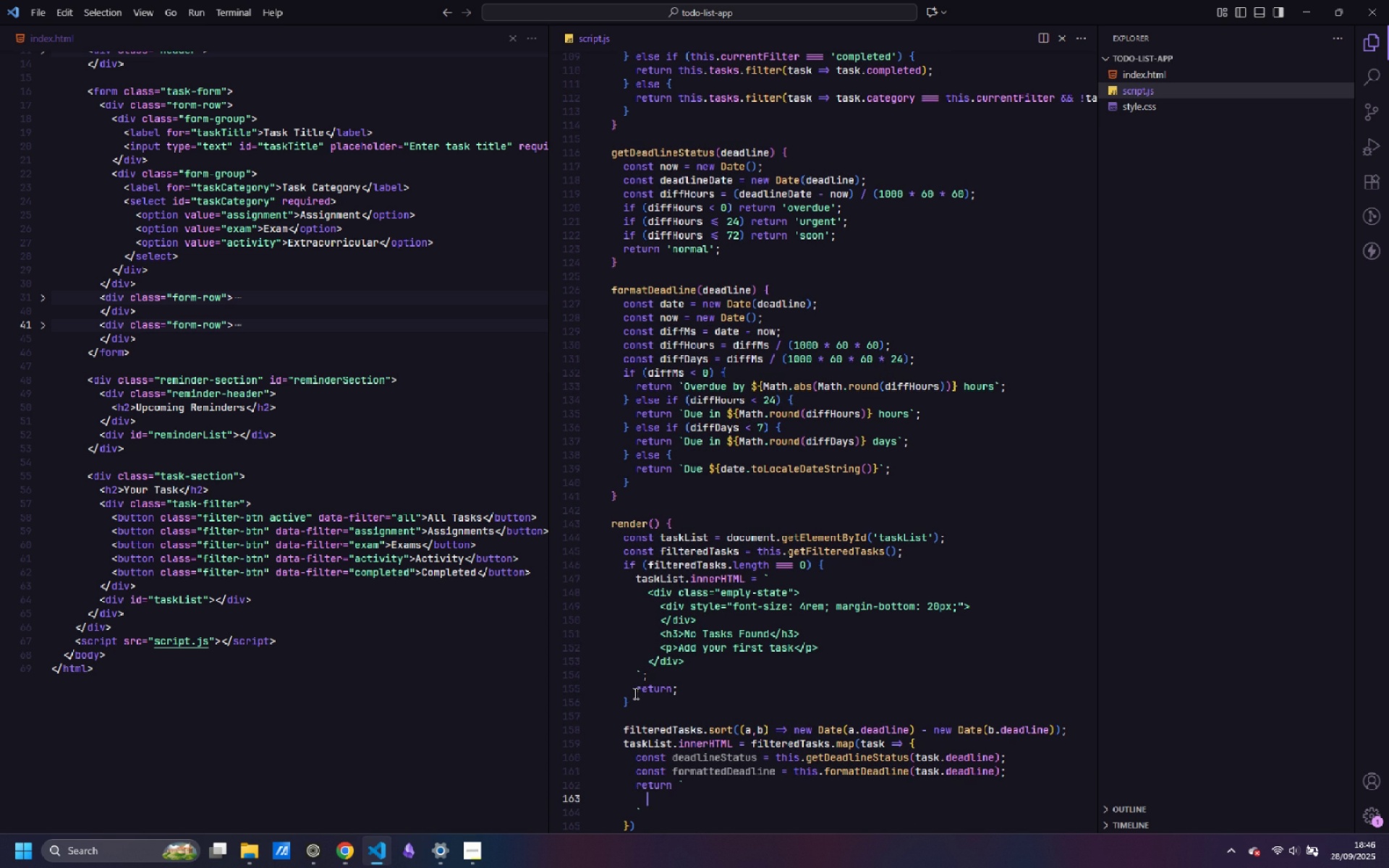 
key(Tab)
type(<div>)